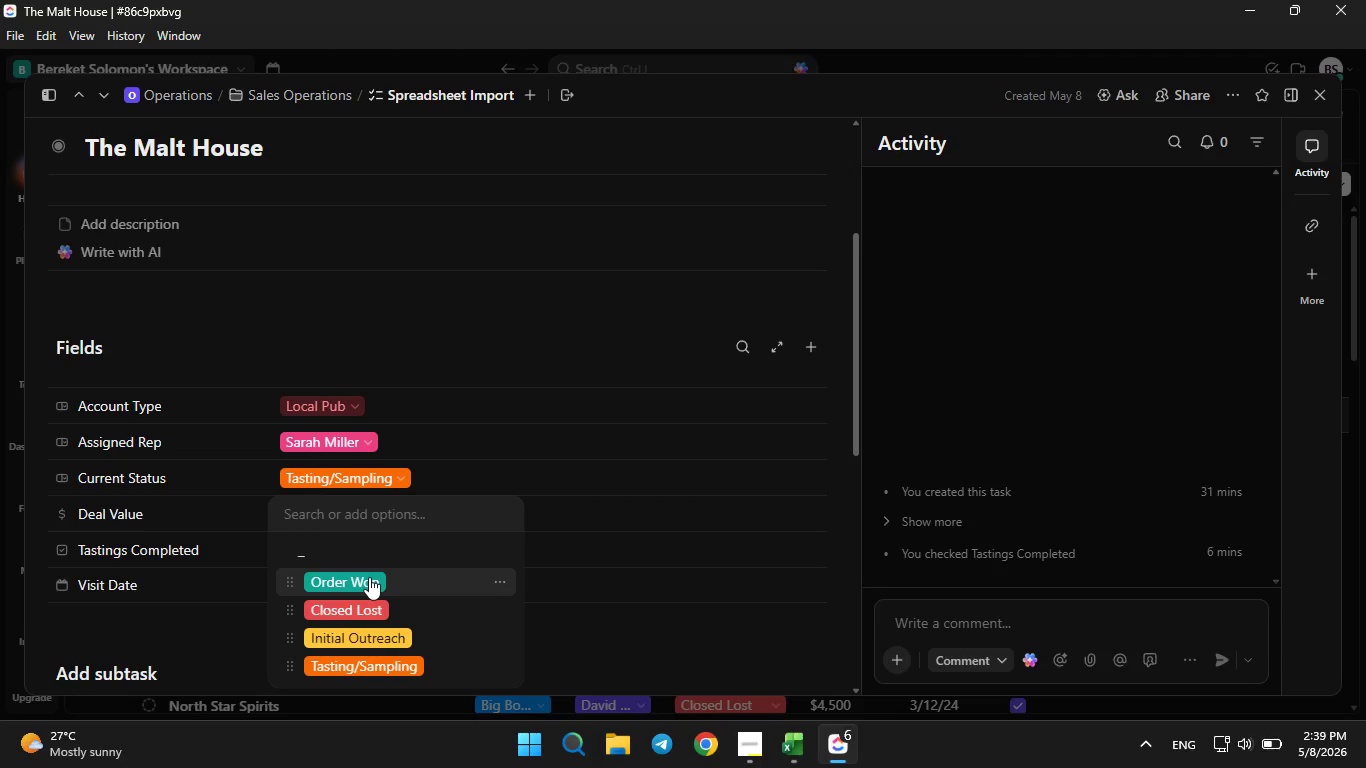 
left_click([369, 575])
 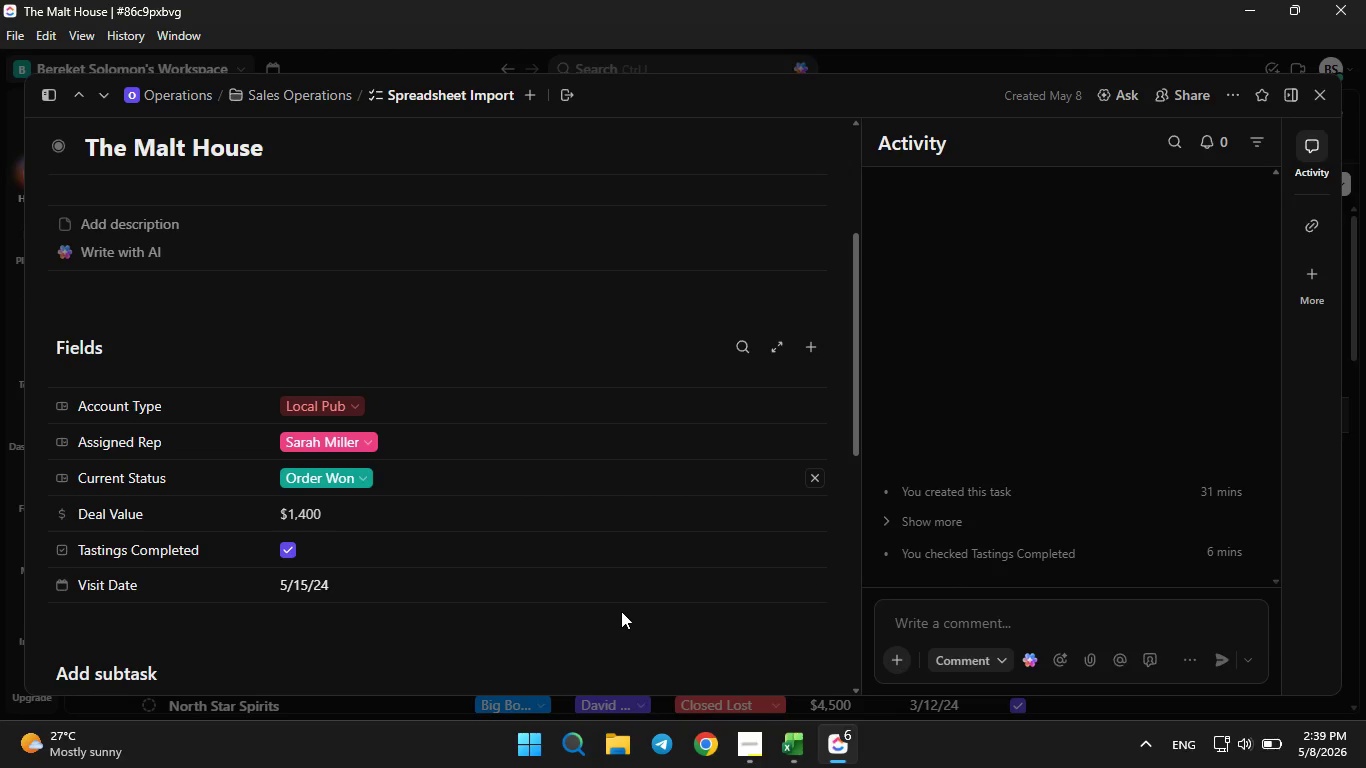 
wait(8.7)
 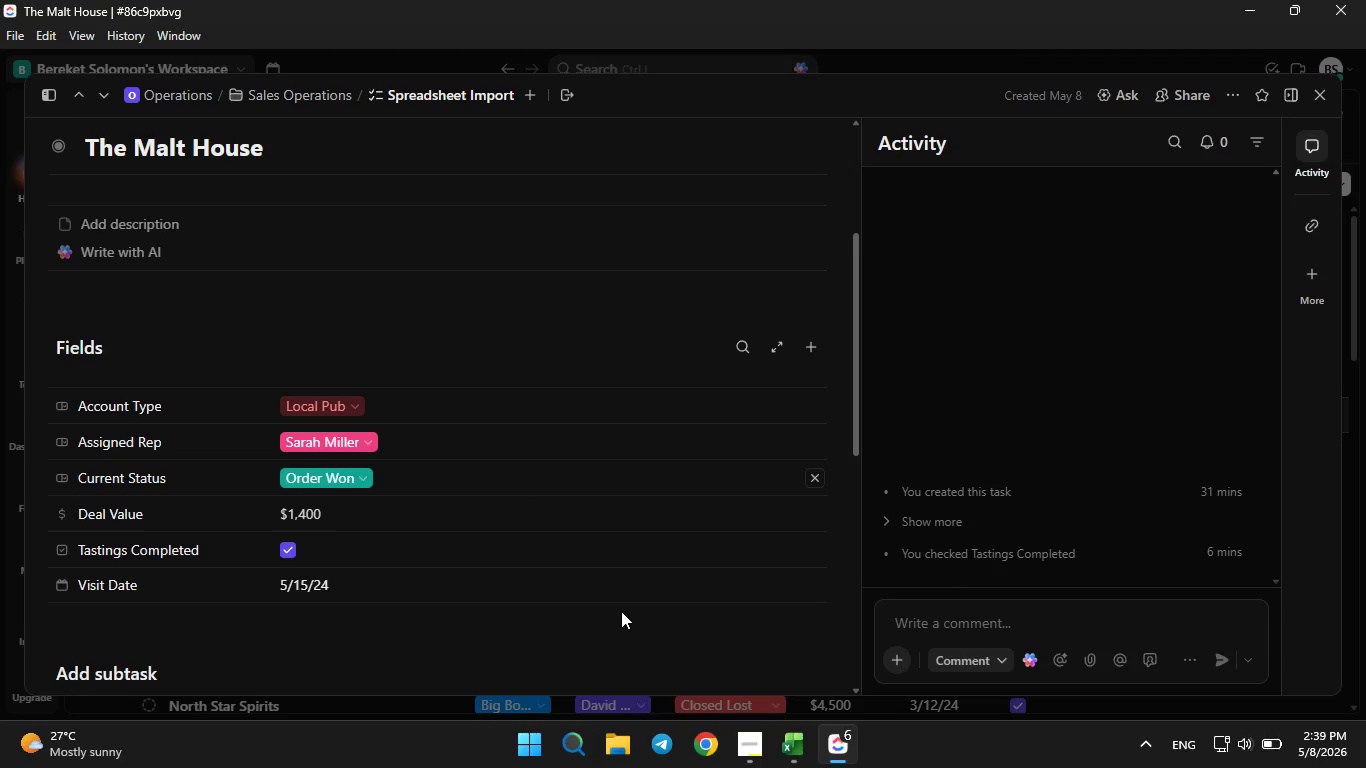 
scroll: coordinate [625, 604], scroll_direction: up, amount: 2.0
 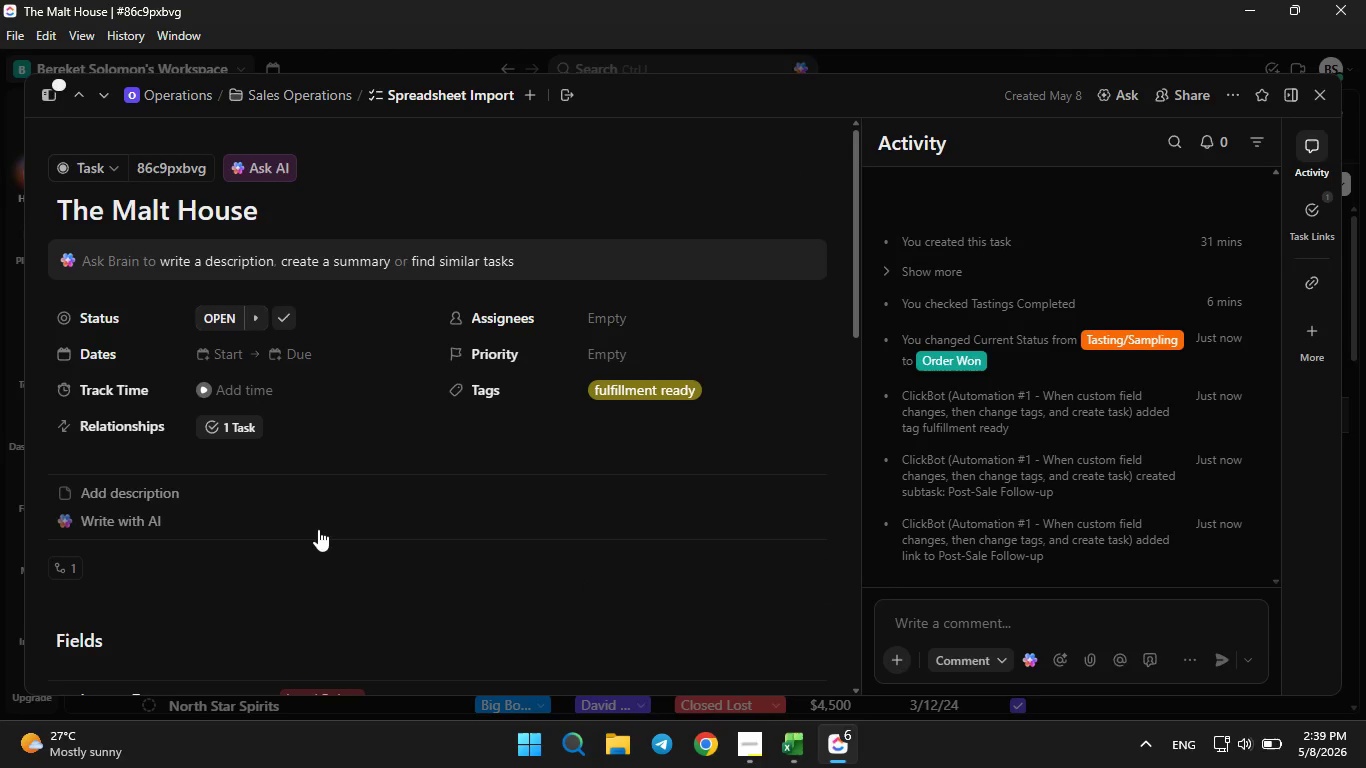 
mouse_move([236, 450])
 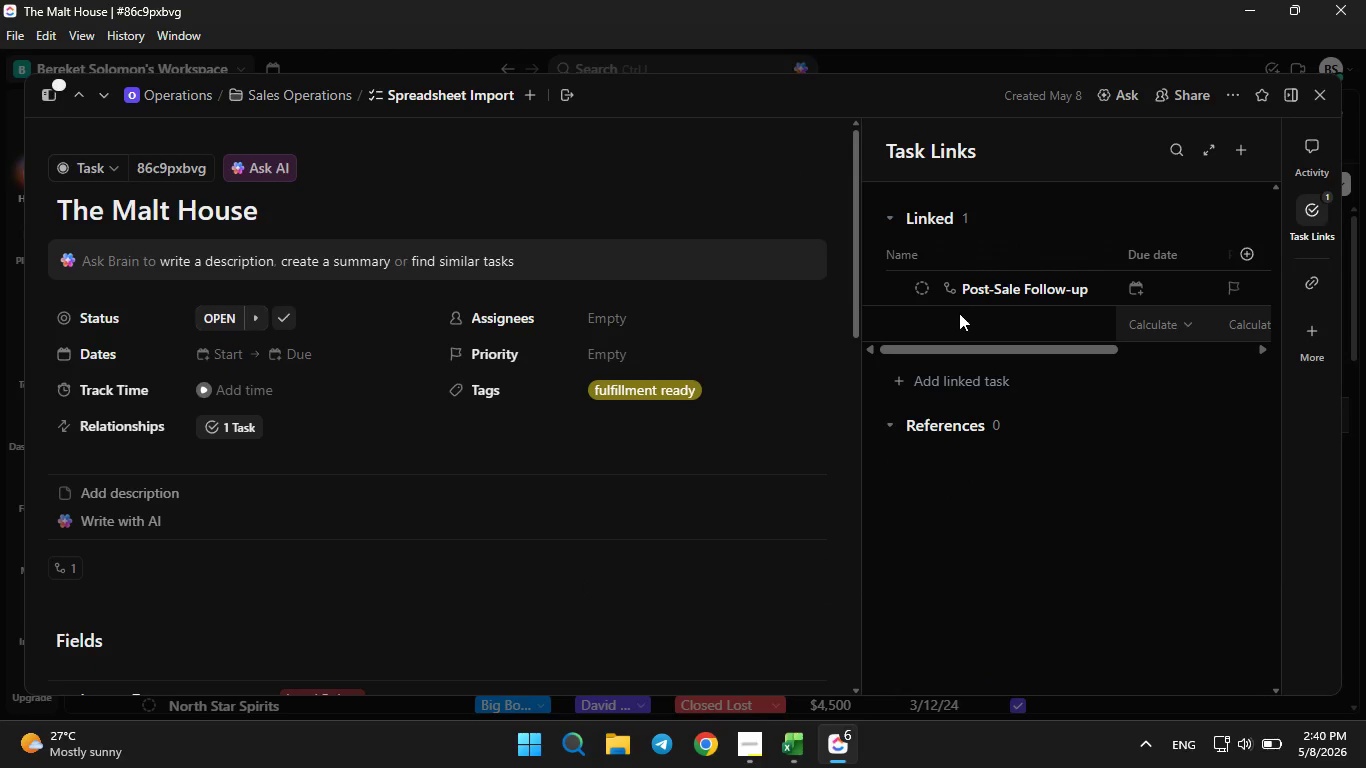 
scroll: coordinate [658, 428], scroll_direction: down, amount: 12.0
 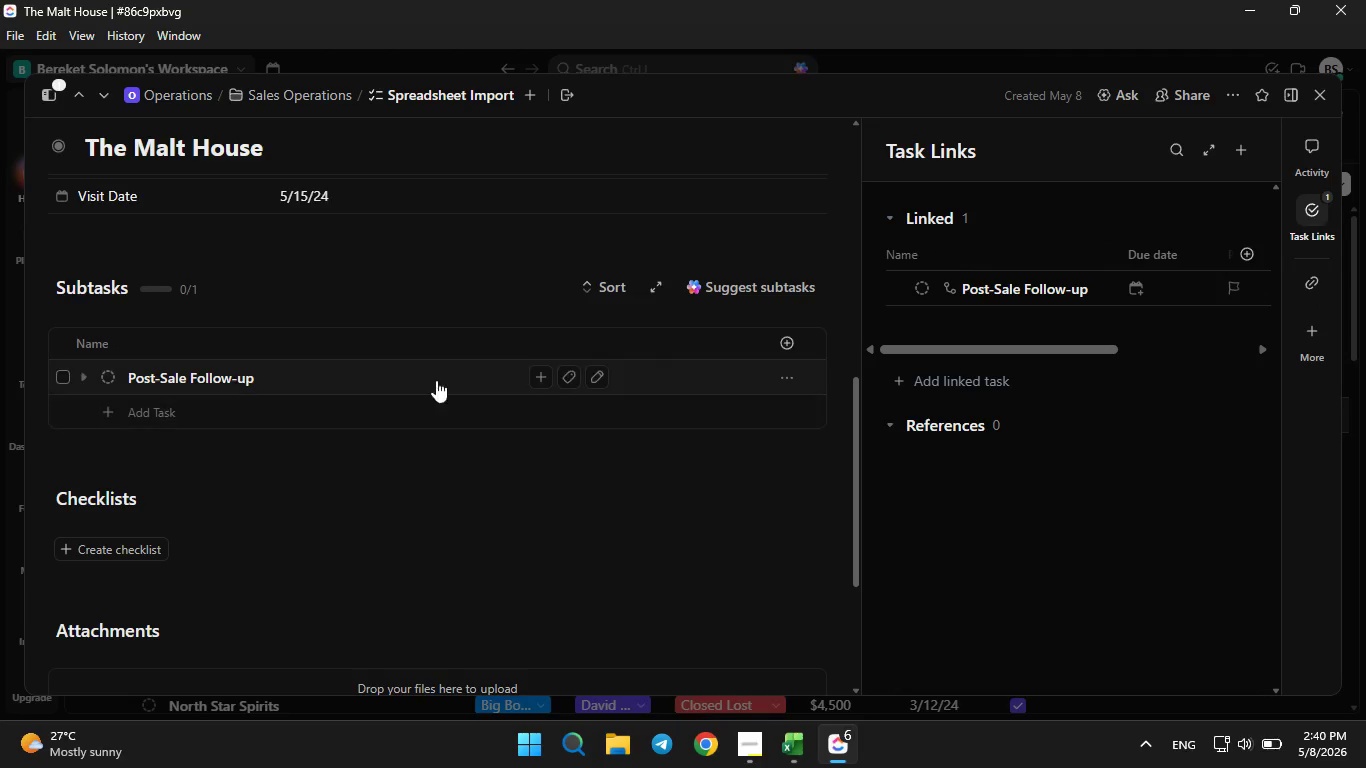 
scroll: coordinate [470, 477], scroll_direction: up, amount: 2.0
 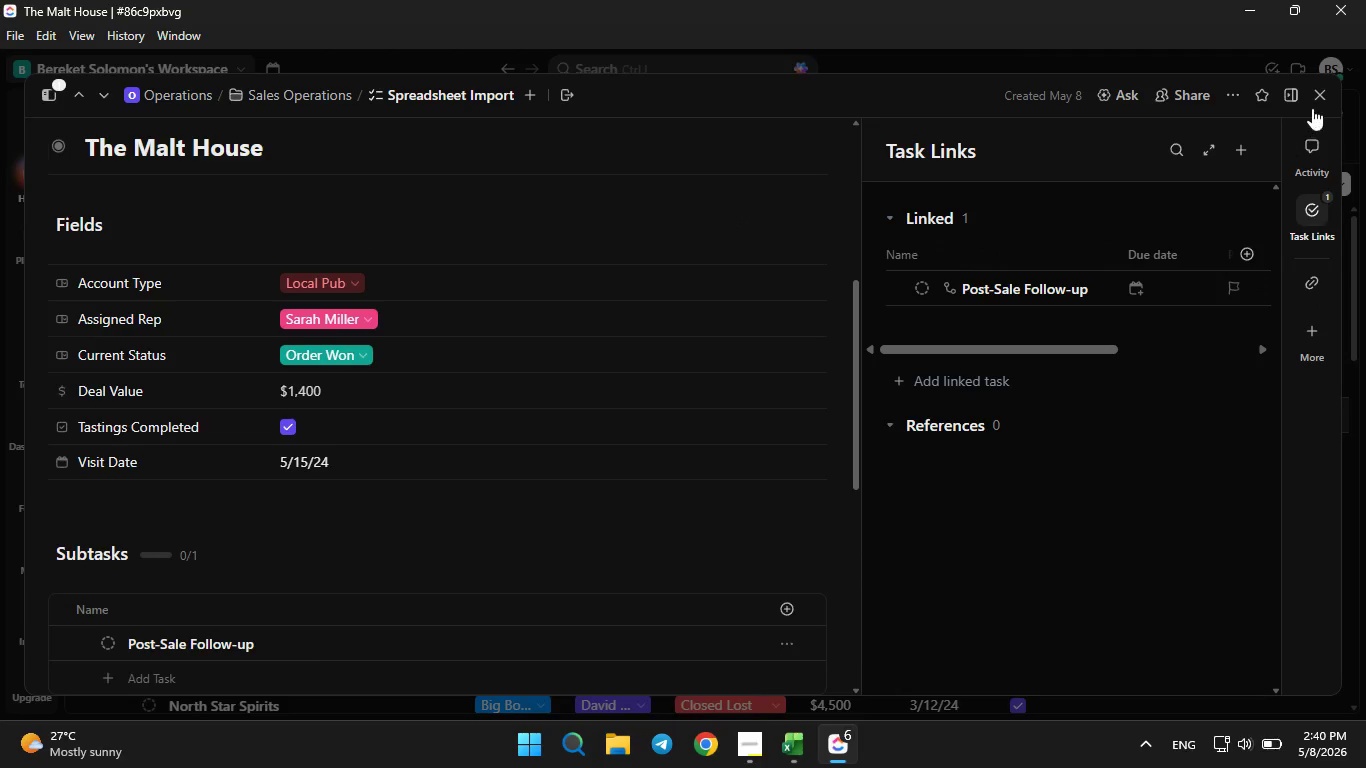 
left_click([1313, 103])
 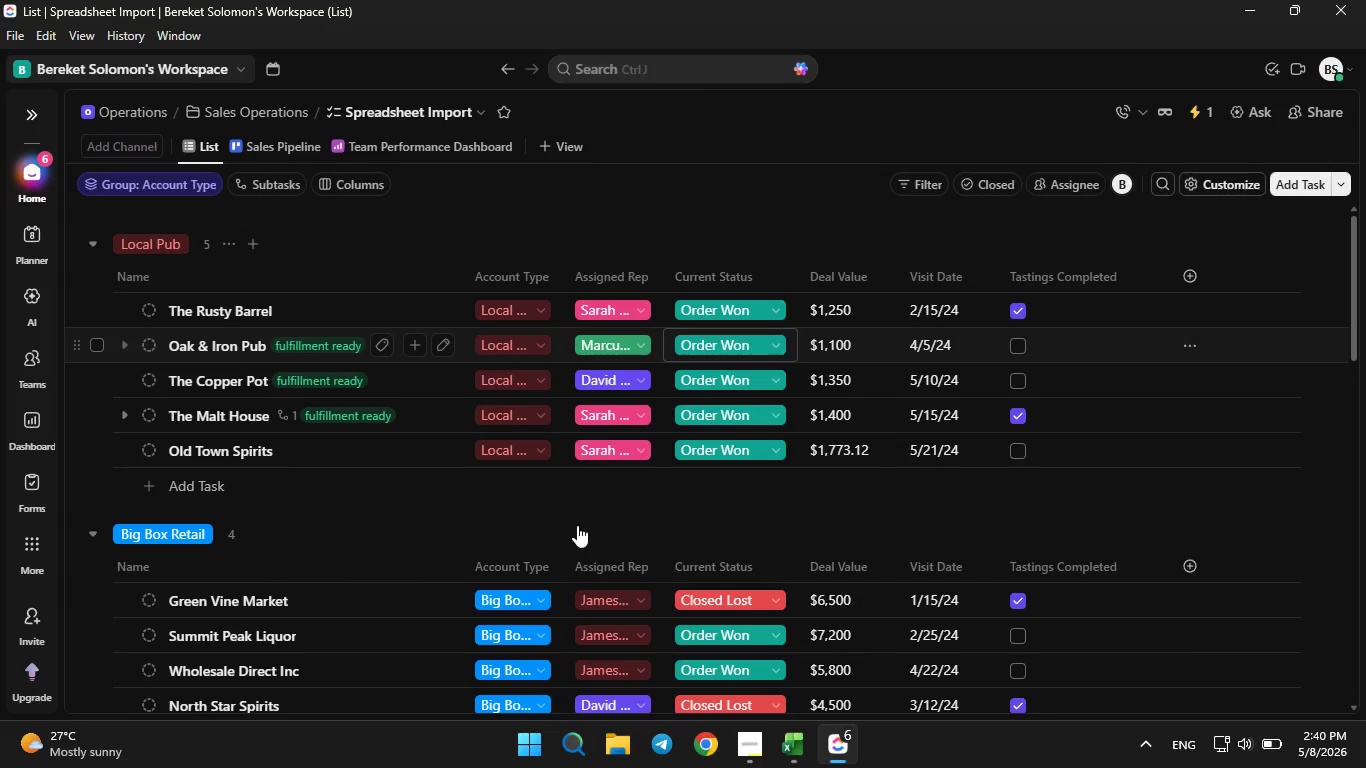 
scroll: coordinate [611, 456], scroll_direction: down, amount: 14.0
 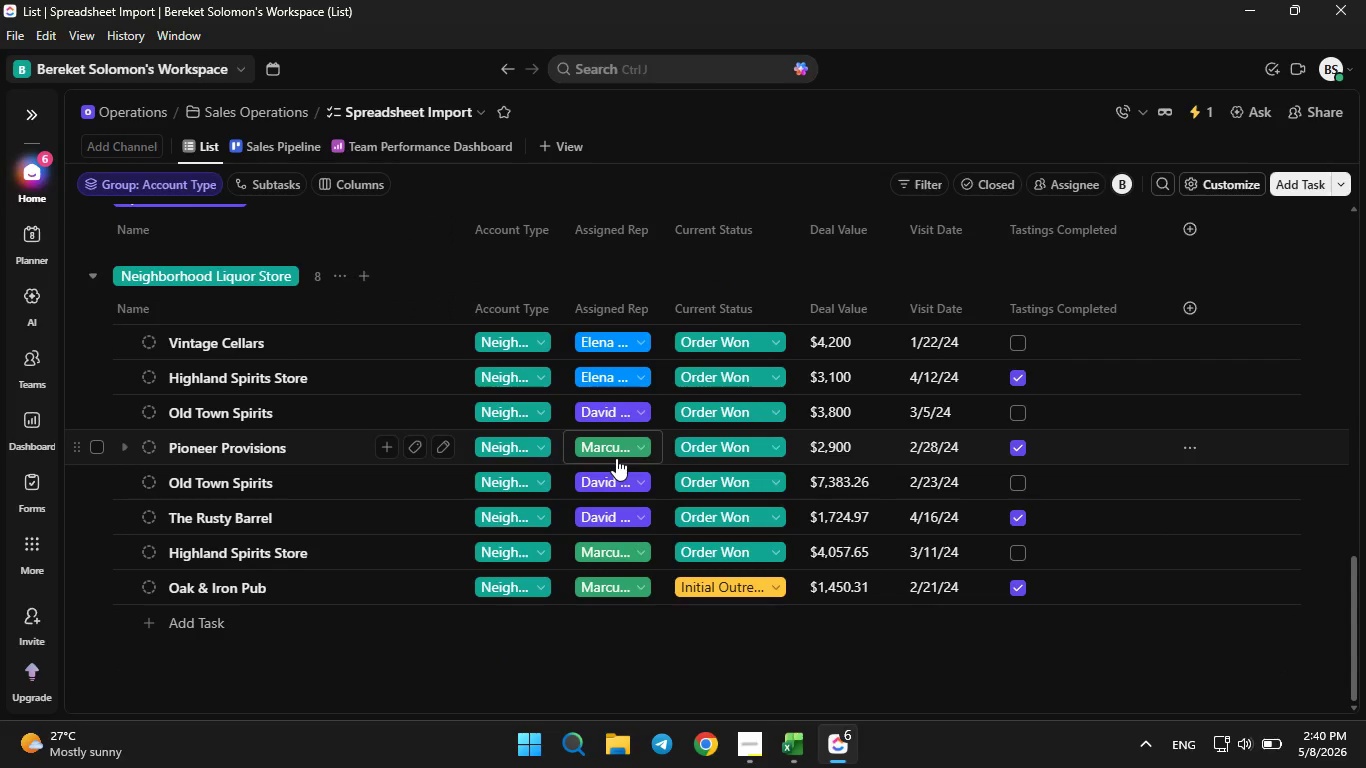 
scroll: coordinate [619, 452], scroll_direction: up, amount: 16.0
 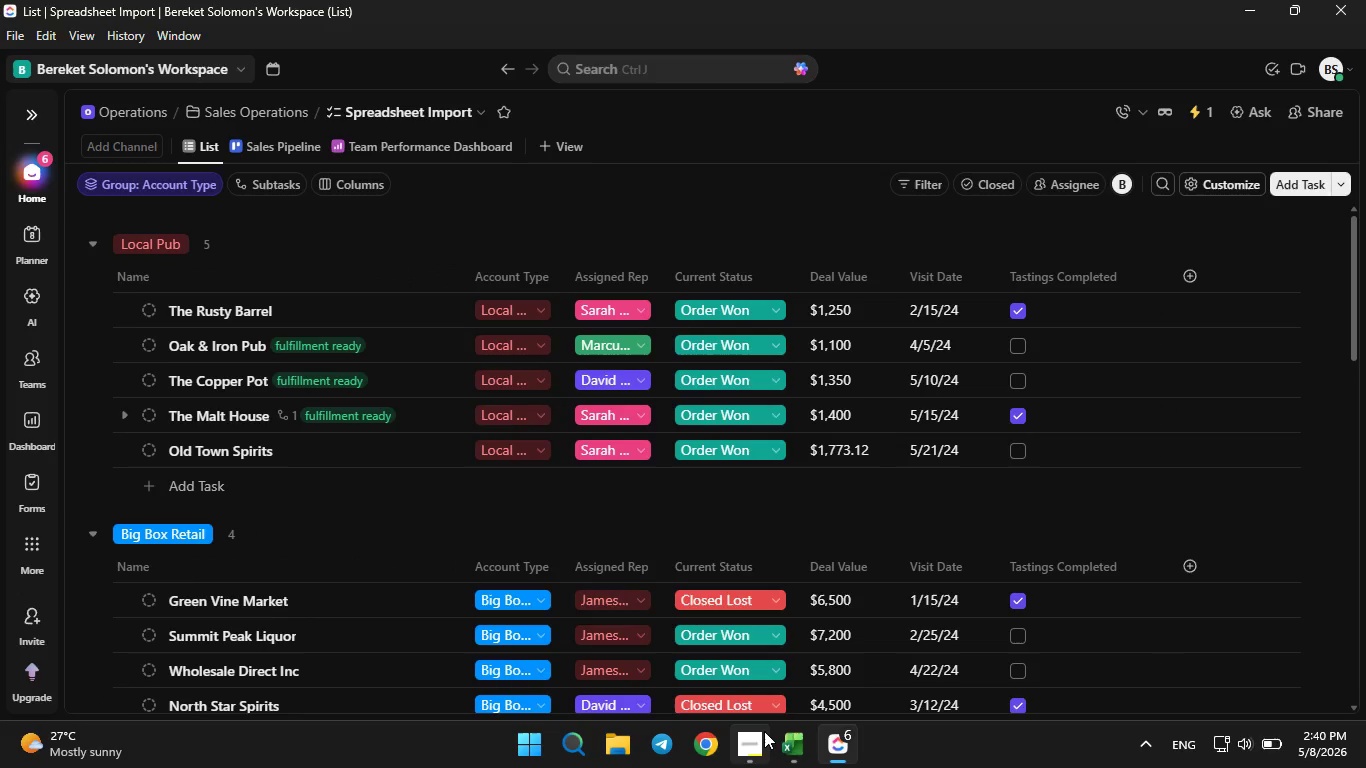 
left_click([764, 734])